 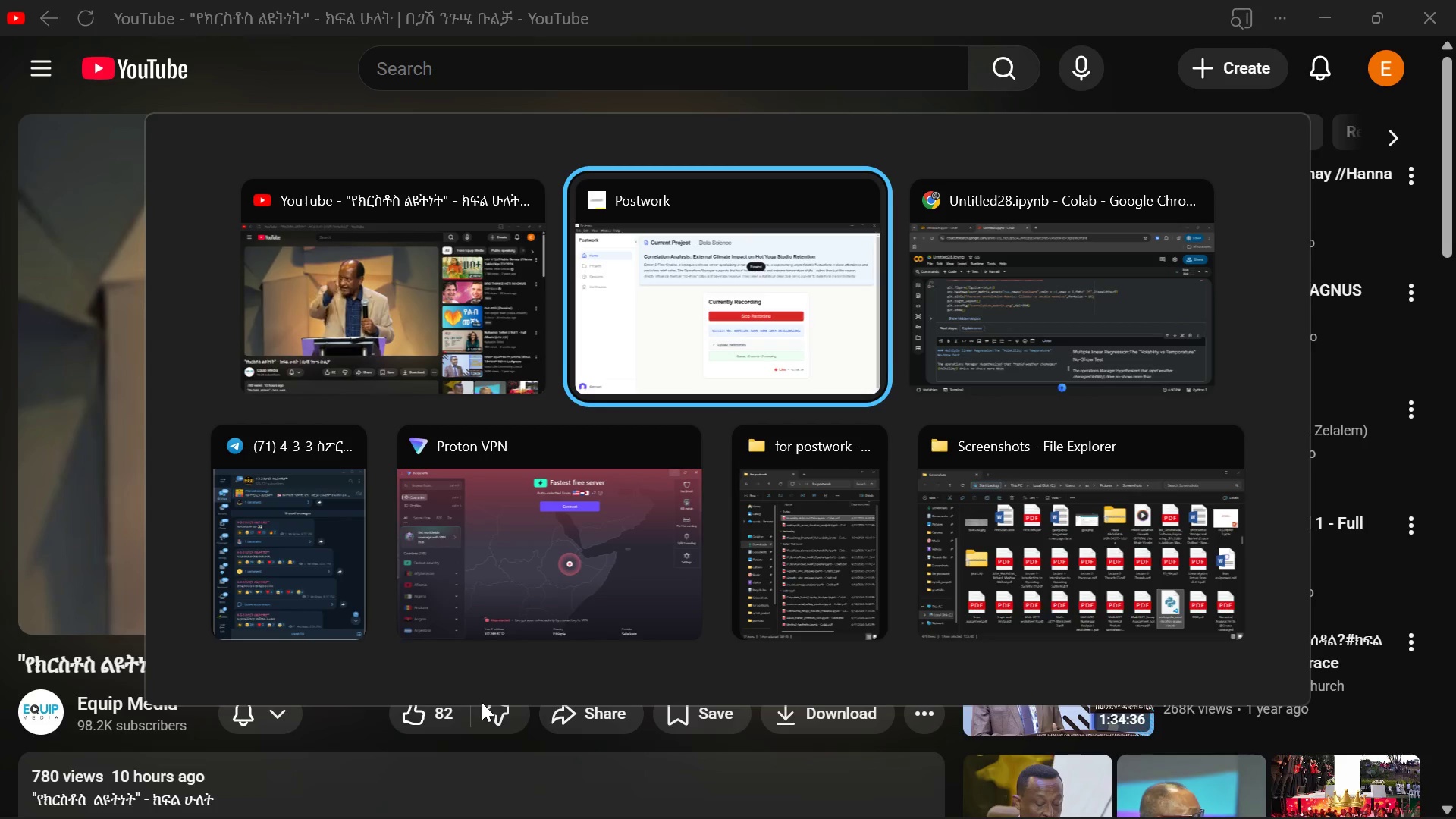 
type(*)
key(Backspace)
type( *absouly)
key(Backspace)
type(yte)
key(Backspace)
key(Backspace)
key(Backspace)
type(ute)
 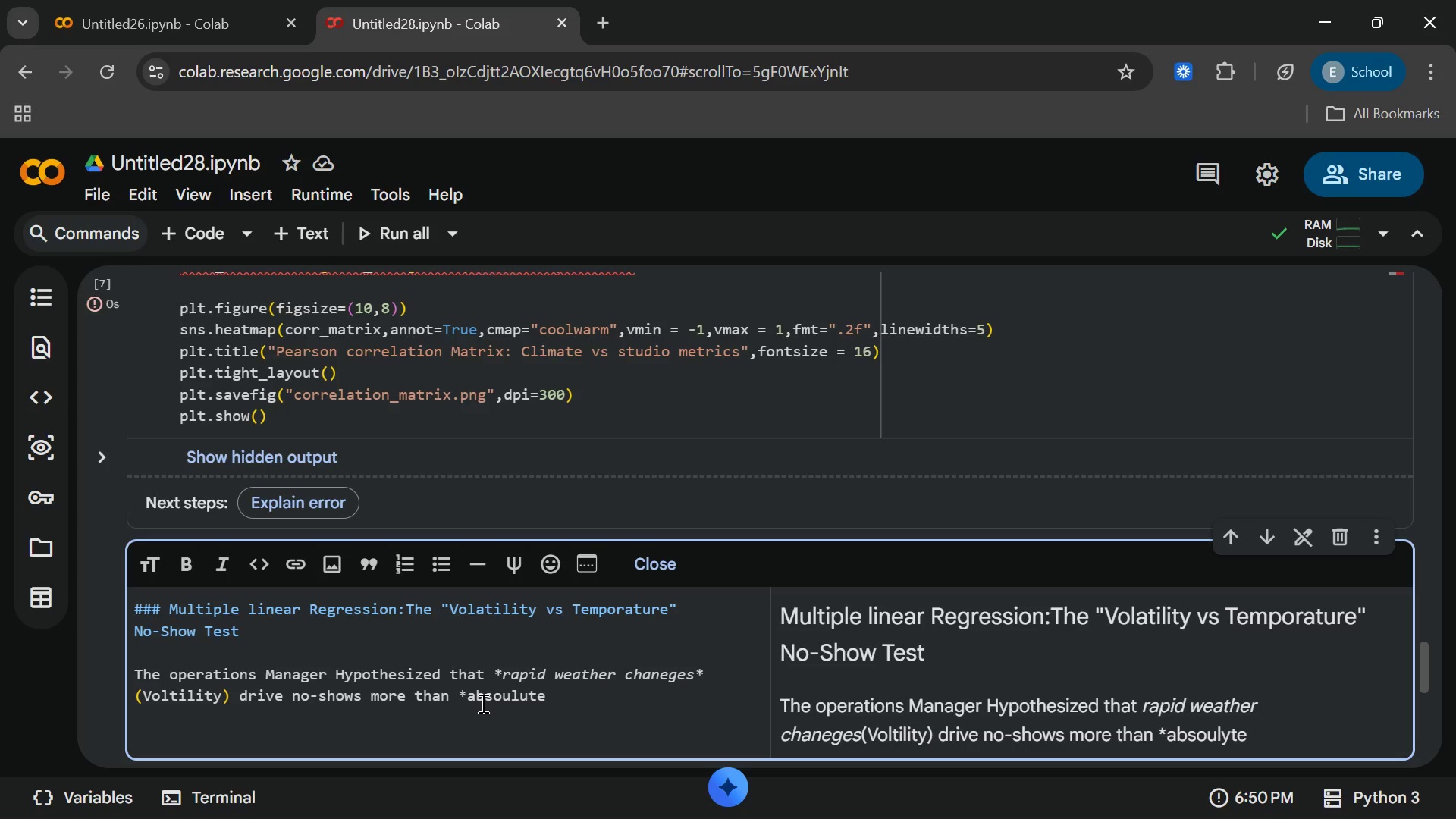 
type( temprature*)
 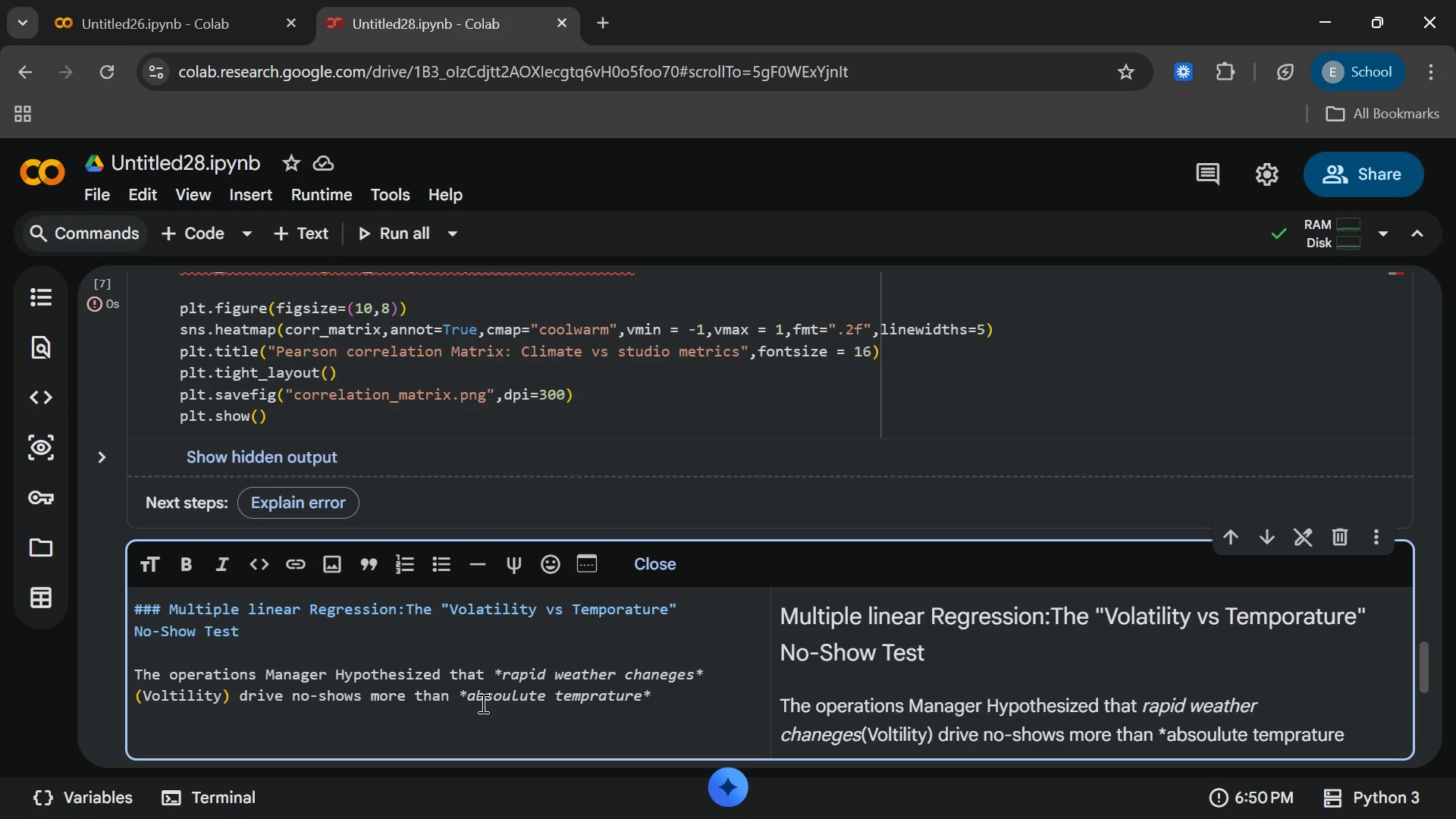 
wait(5.52)
 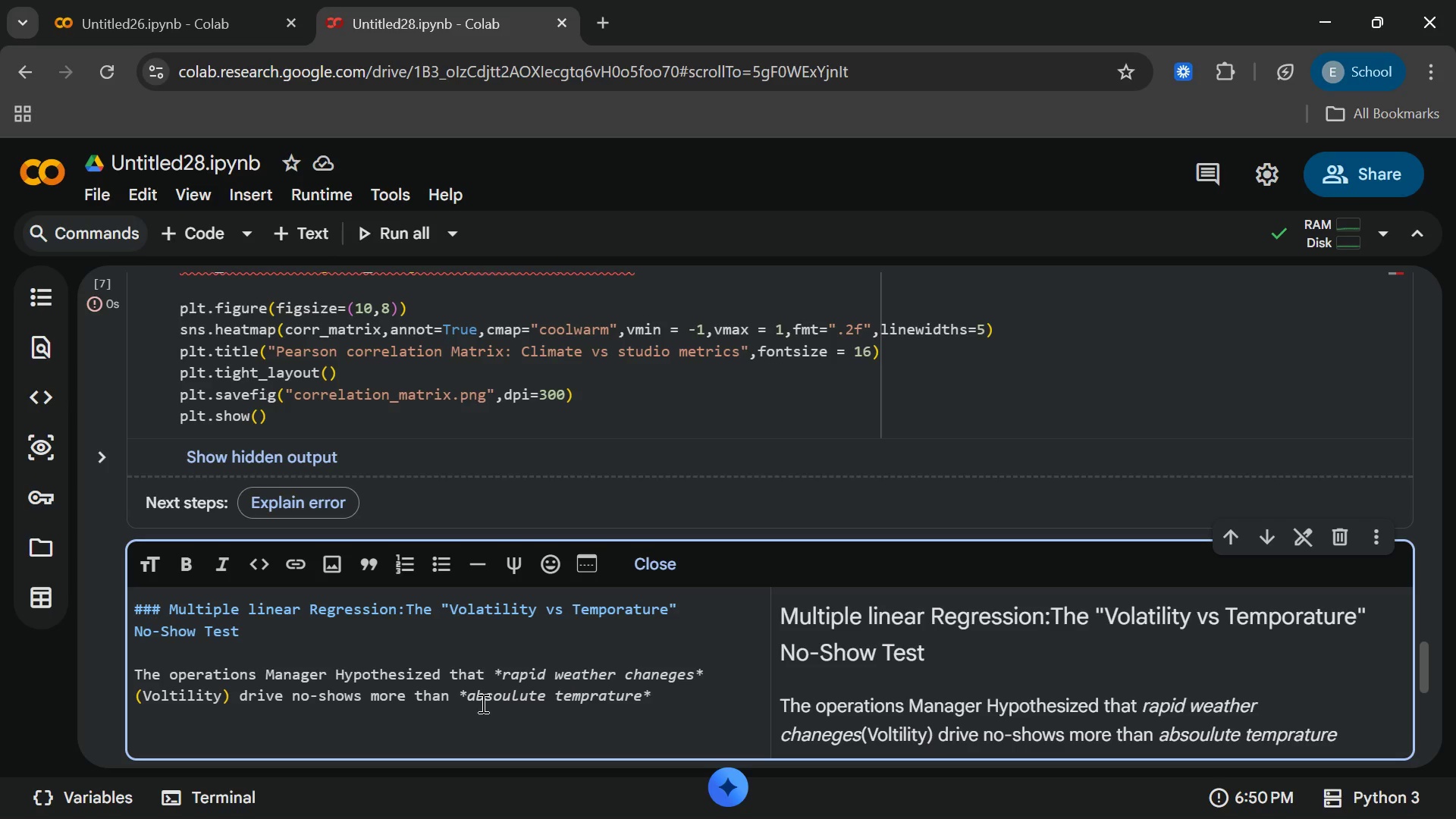 
type(.we will test this)
 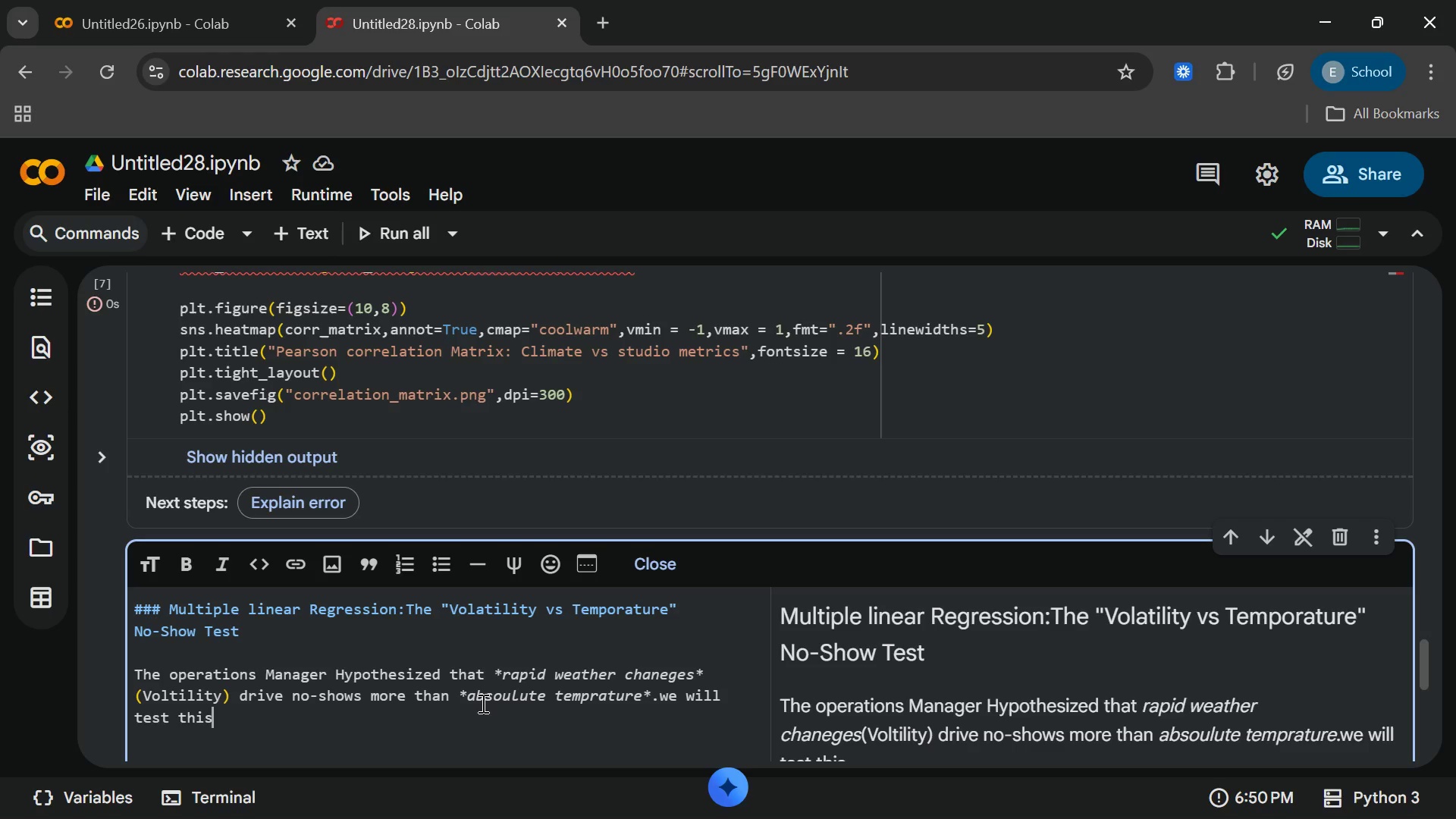 
type( usingan)
key(Backspace)
key(Backspace)
type( an I)
key(Backspace)
type(OLS Regression model)
 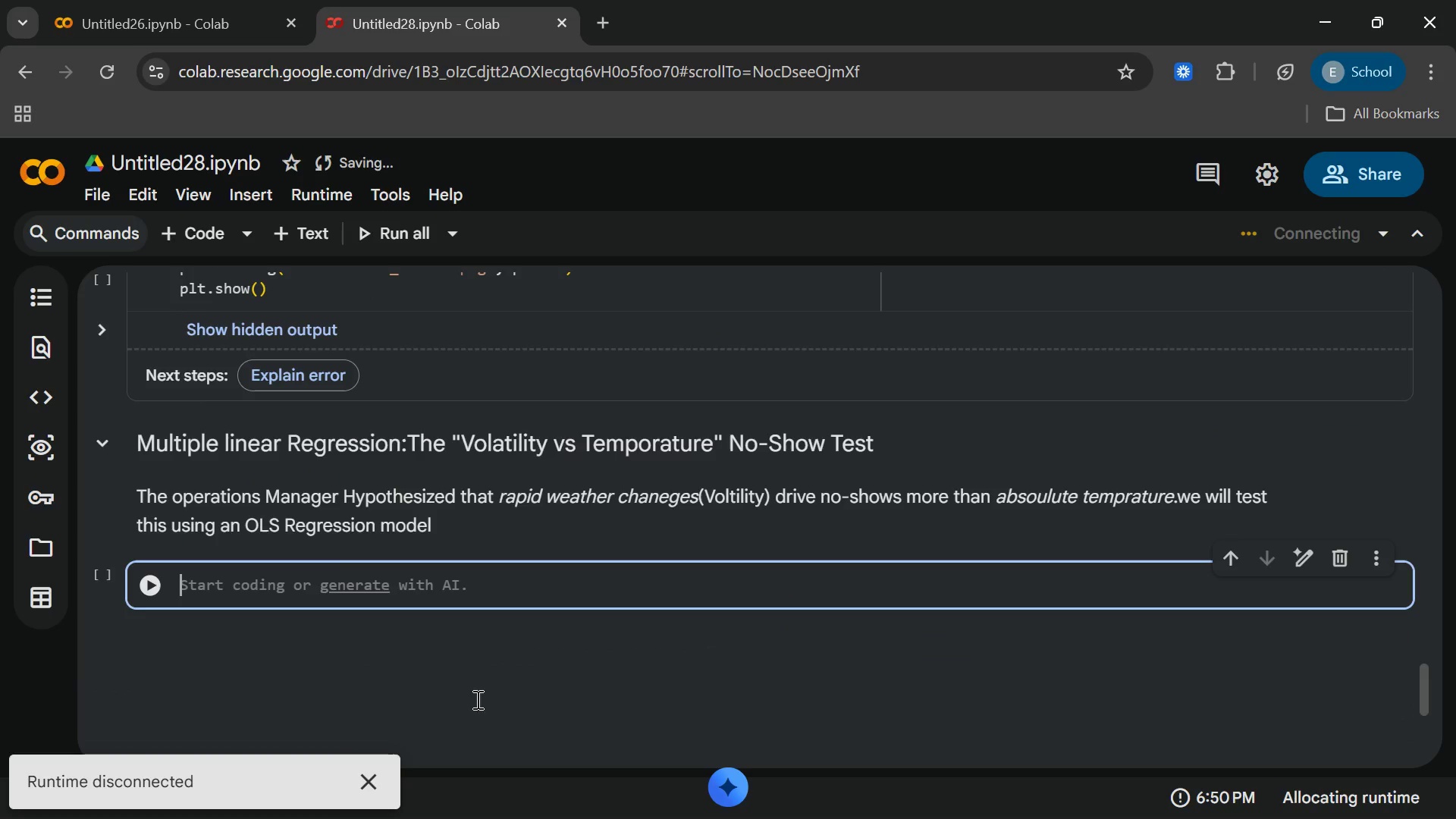 
wait(10.23)
 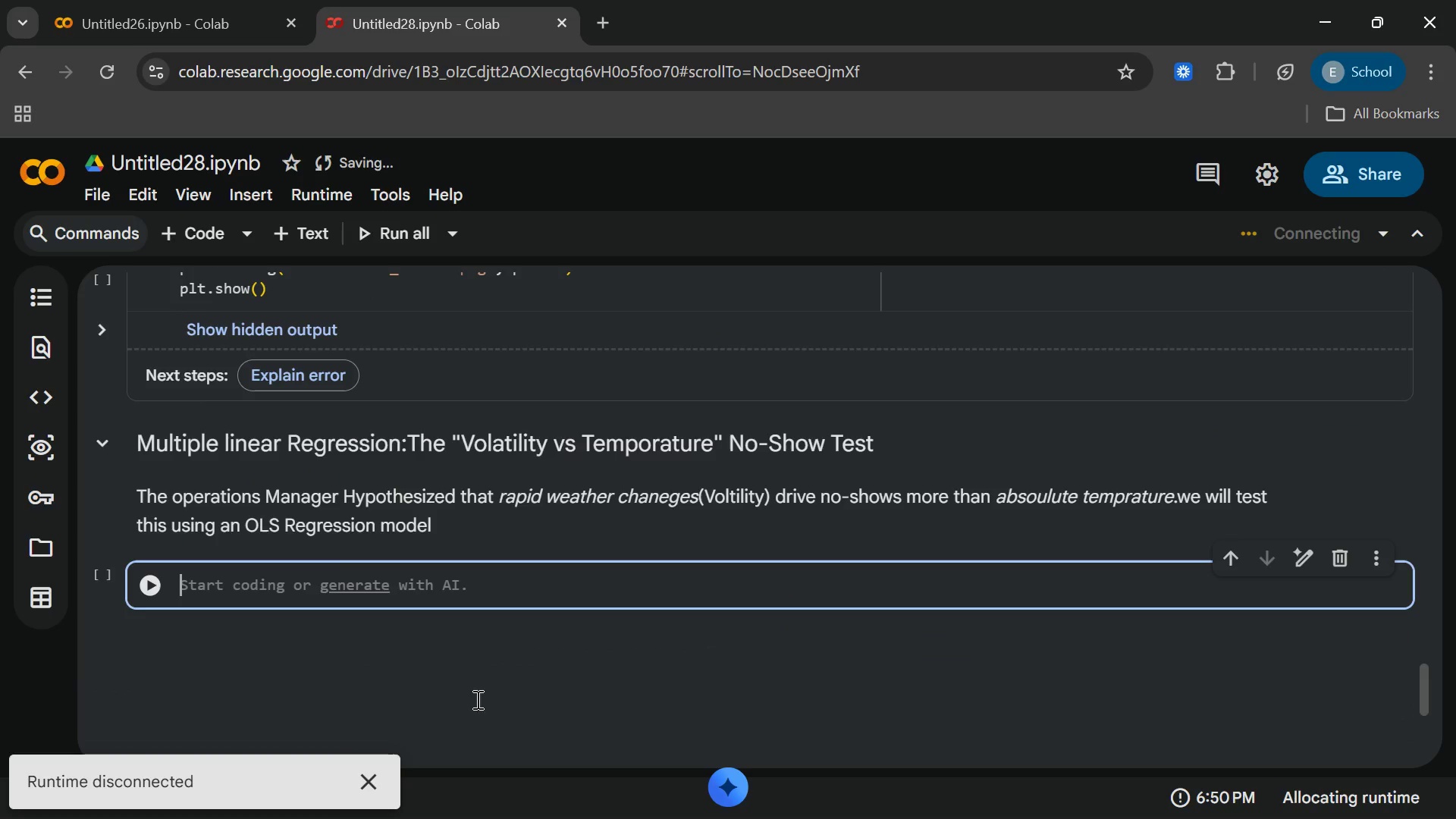 
left_click([961, 803])